 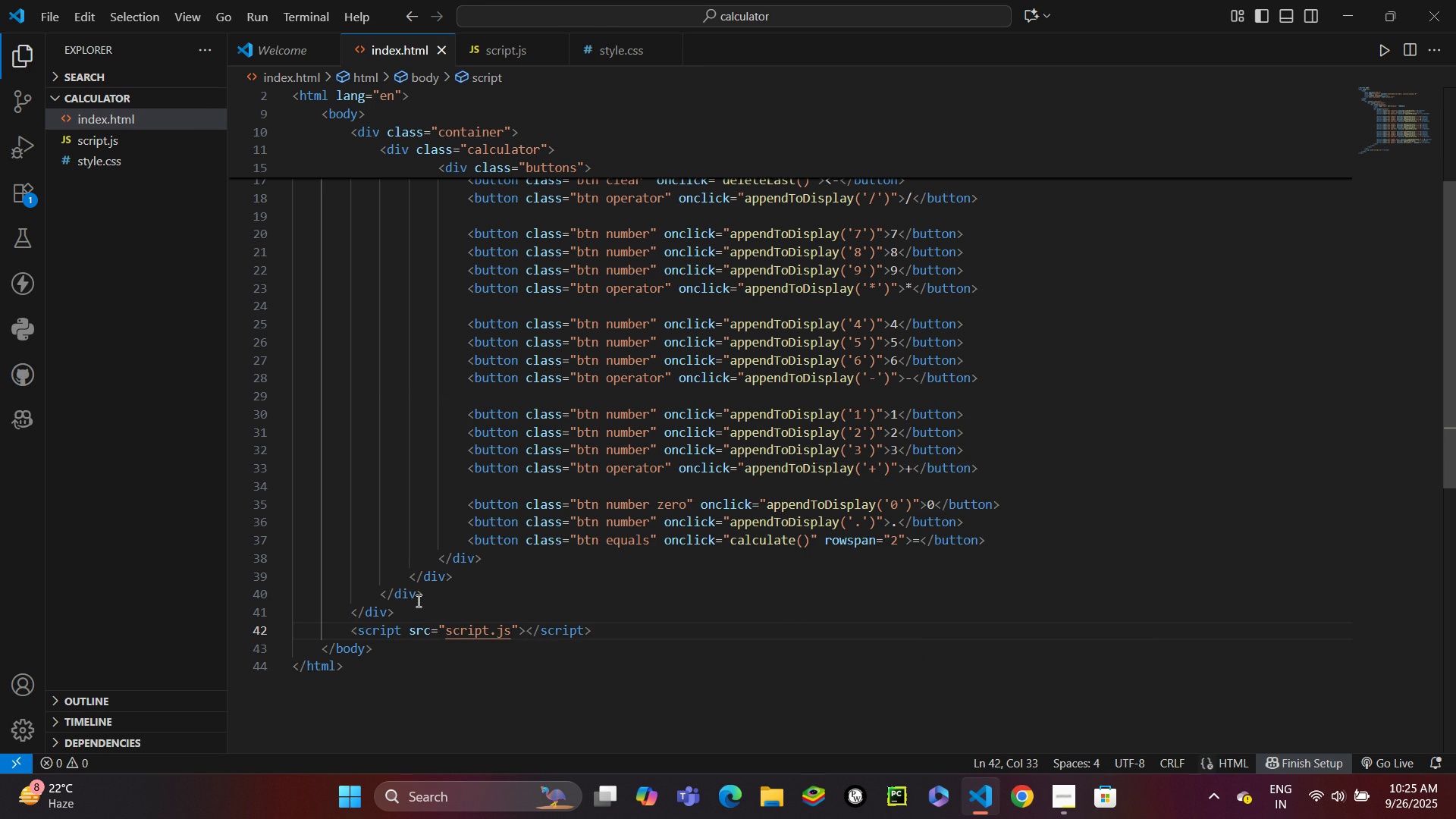 
scroll: coordinate [574, 341], scroll_direction: up, amount: 16.0
 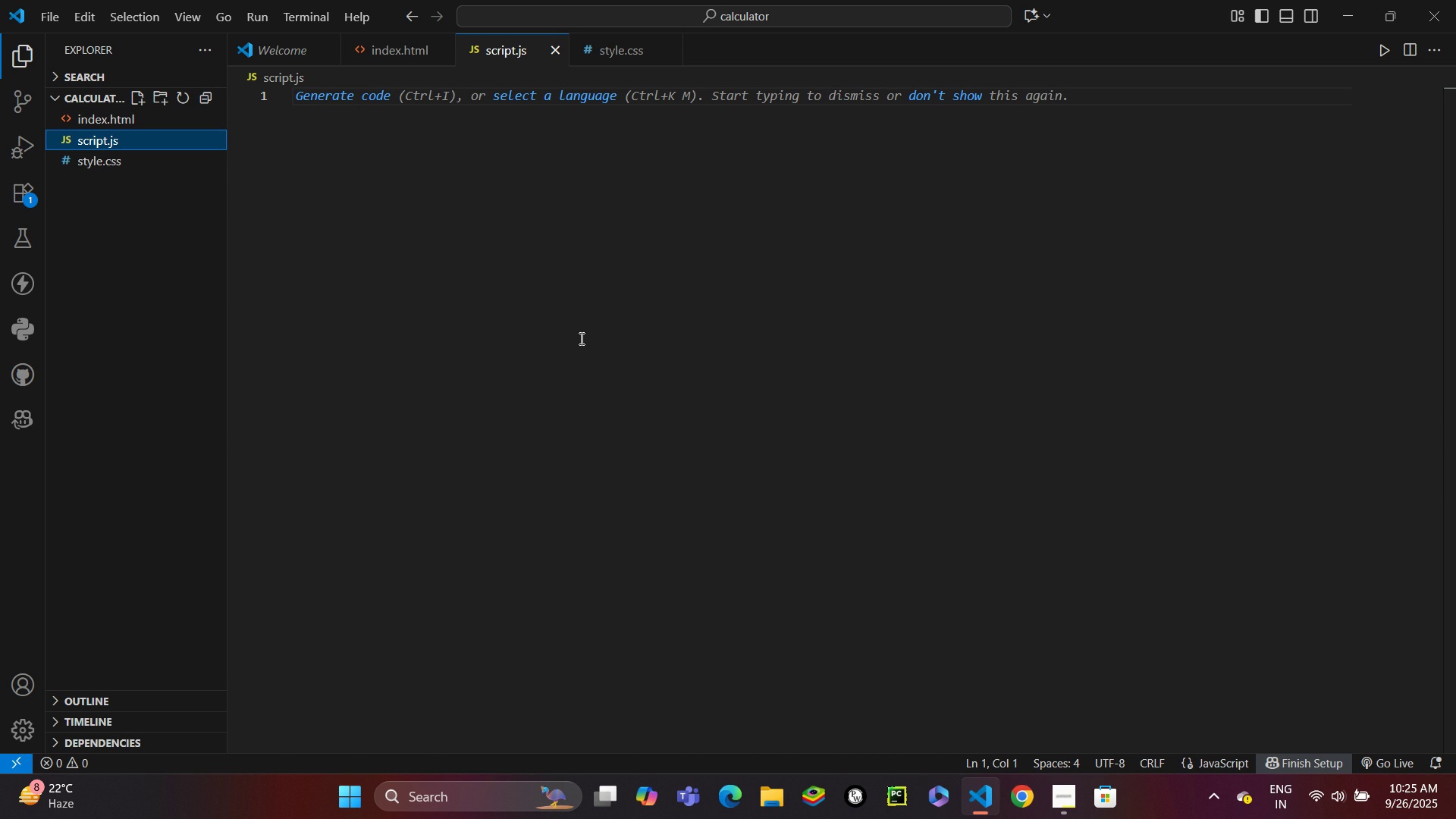 
wait(6.46)
 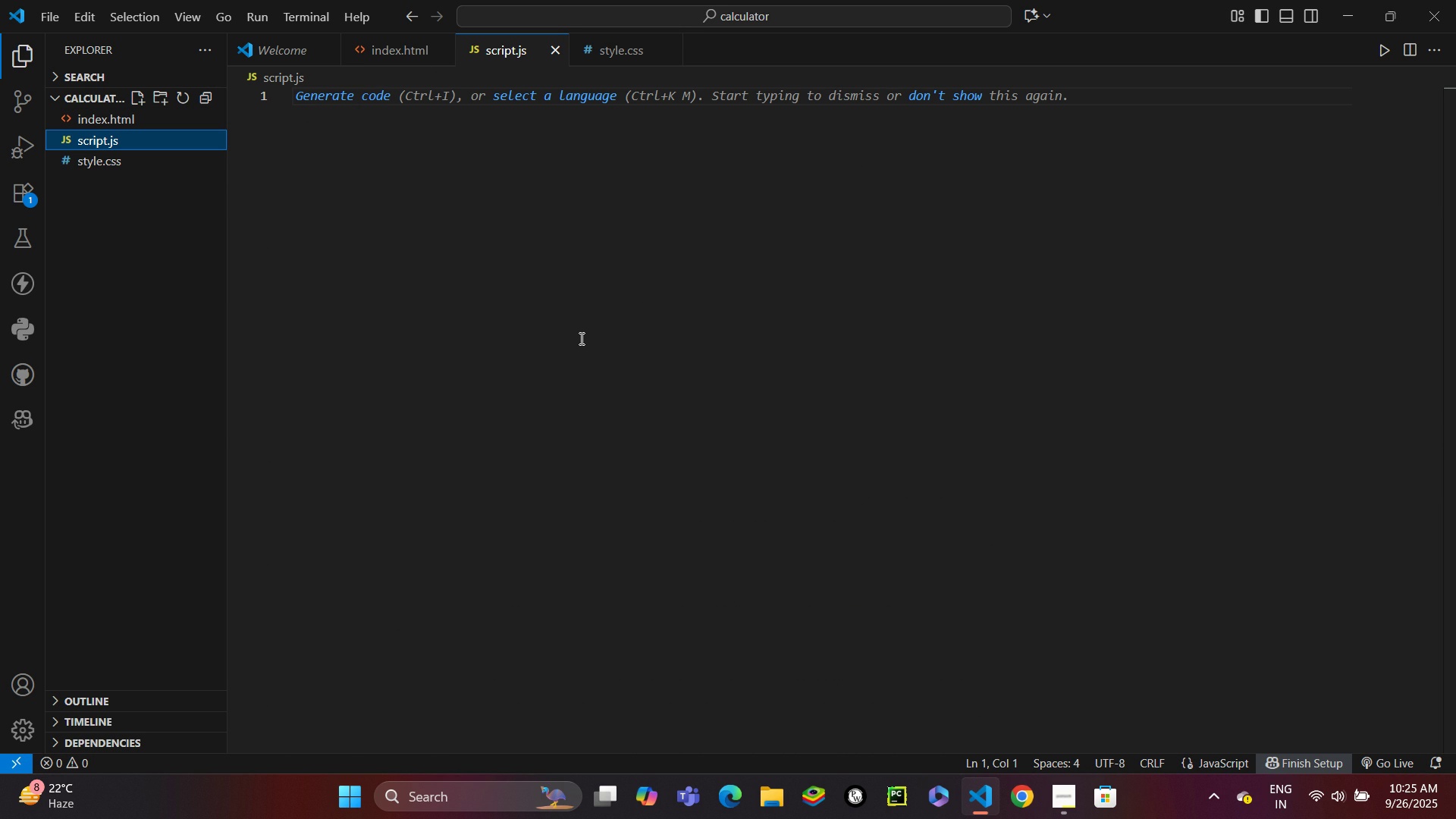 
left_click([580, 338])
 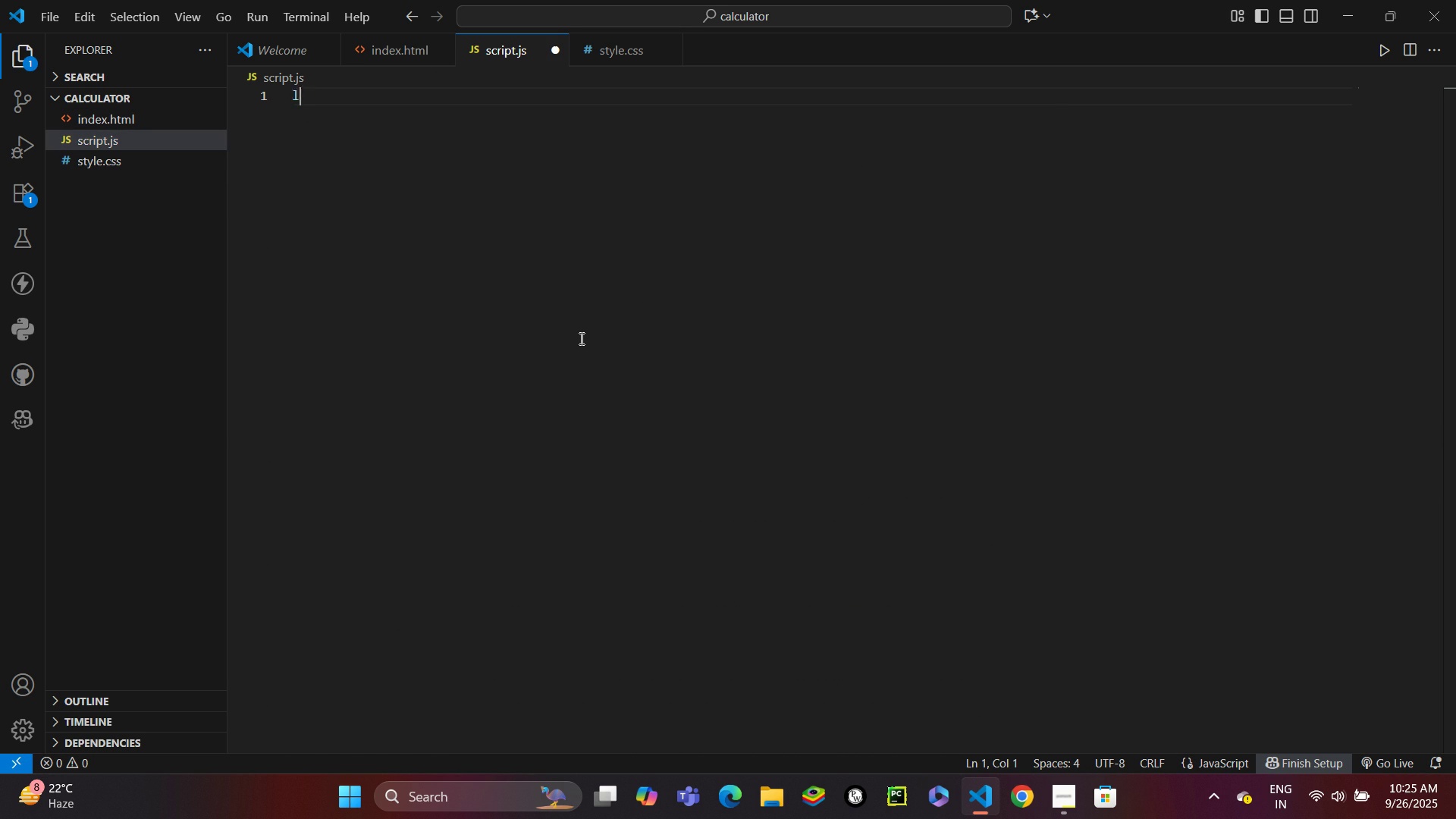 
type(let display = )
 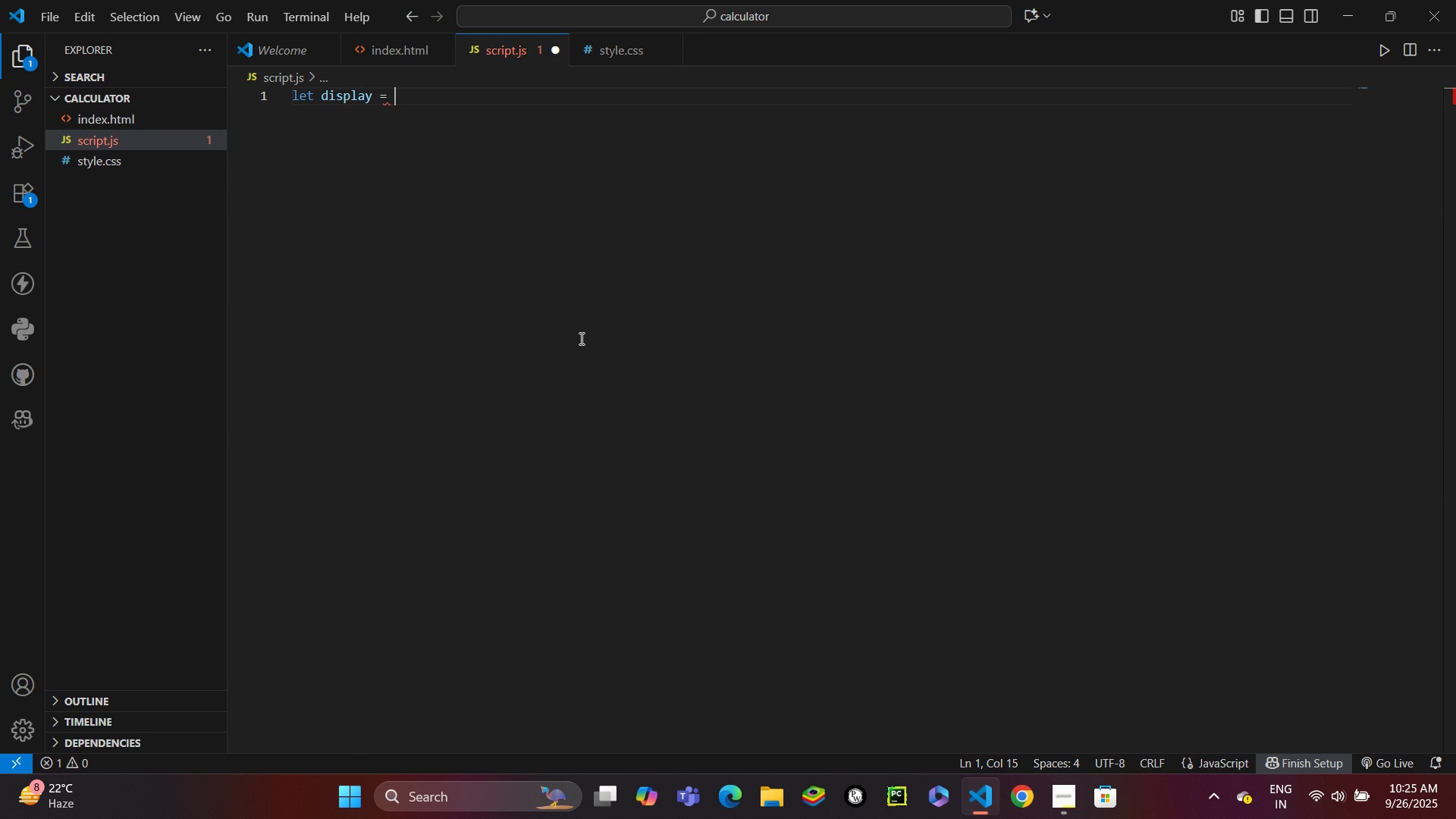 
wait(5.15)
 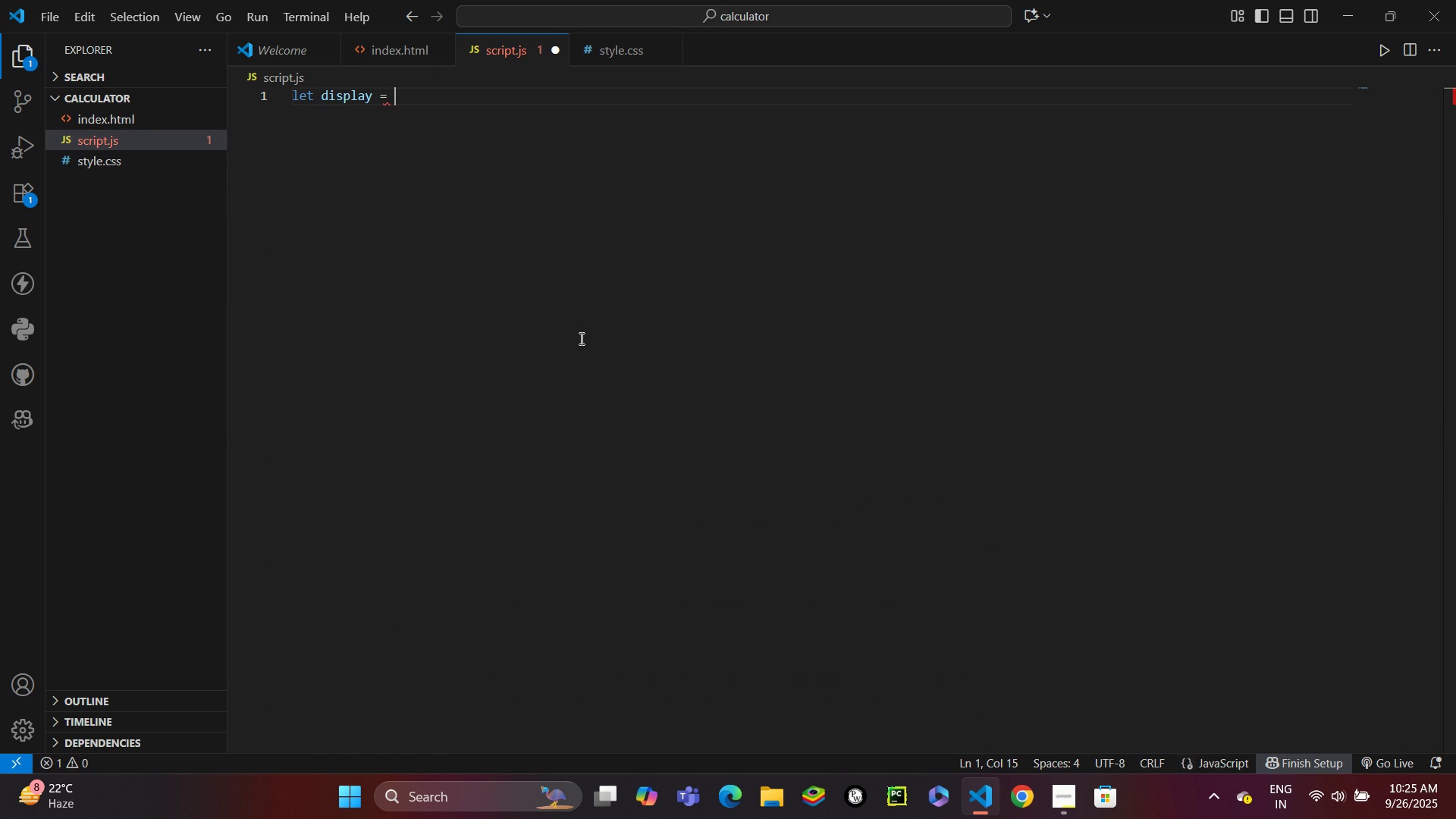 
type(doc)
 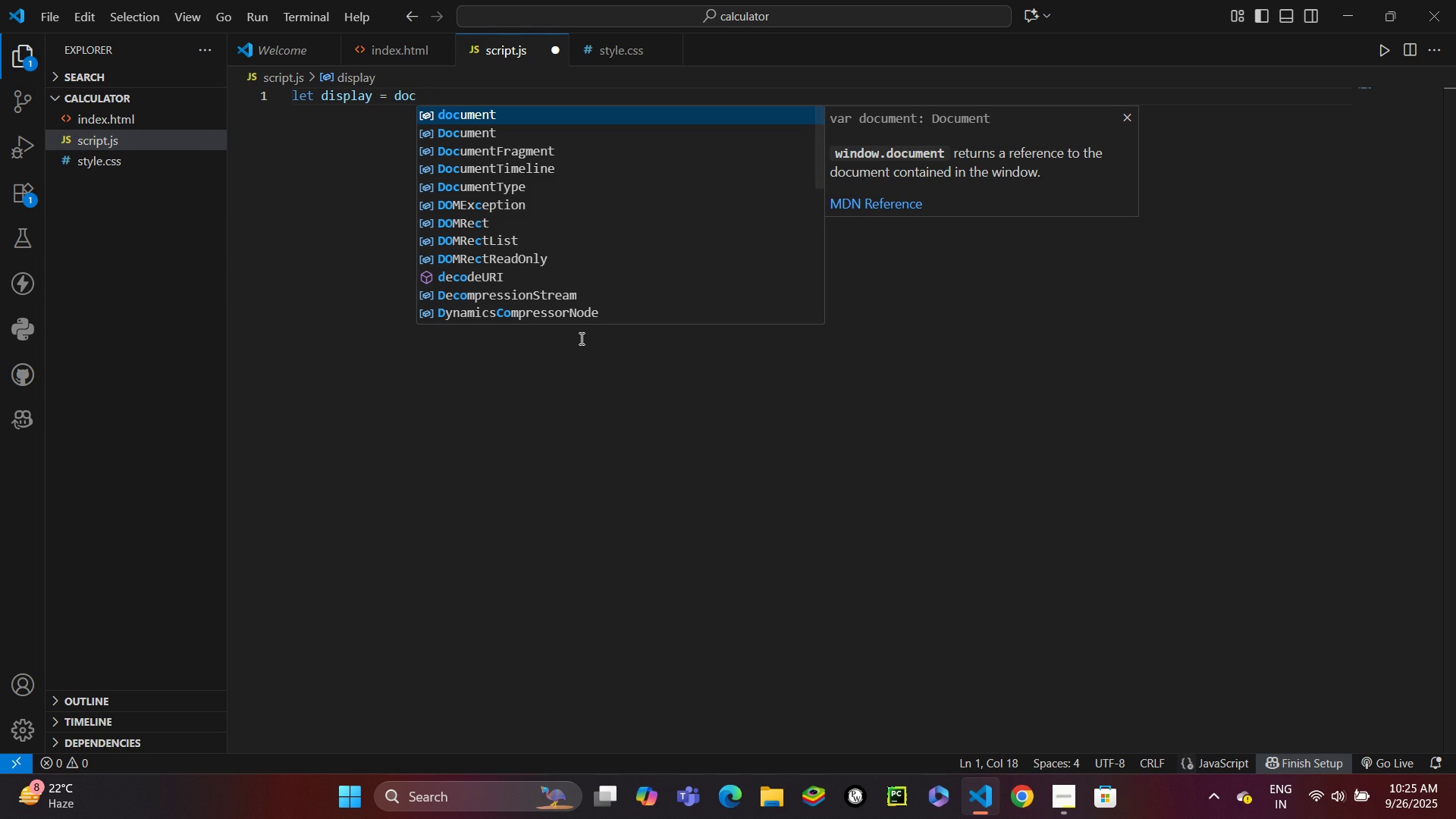 
key(Enter)
 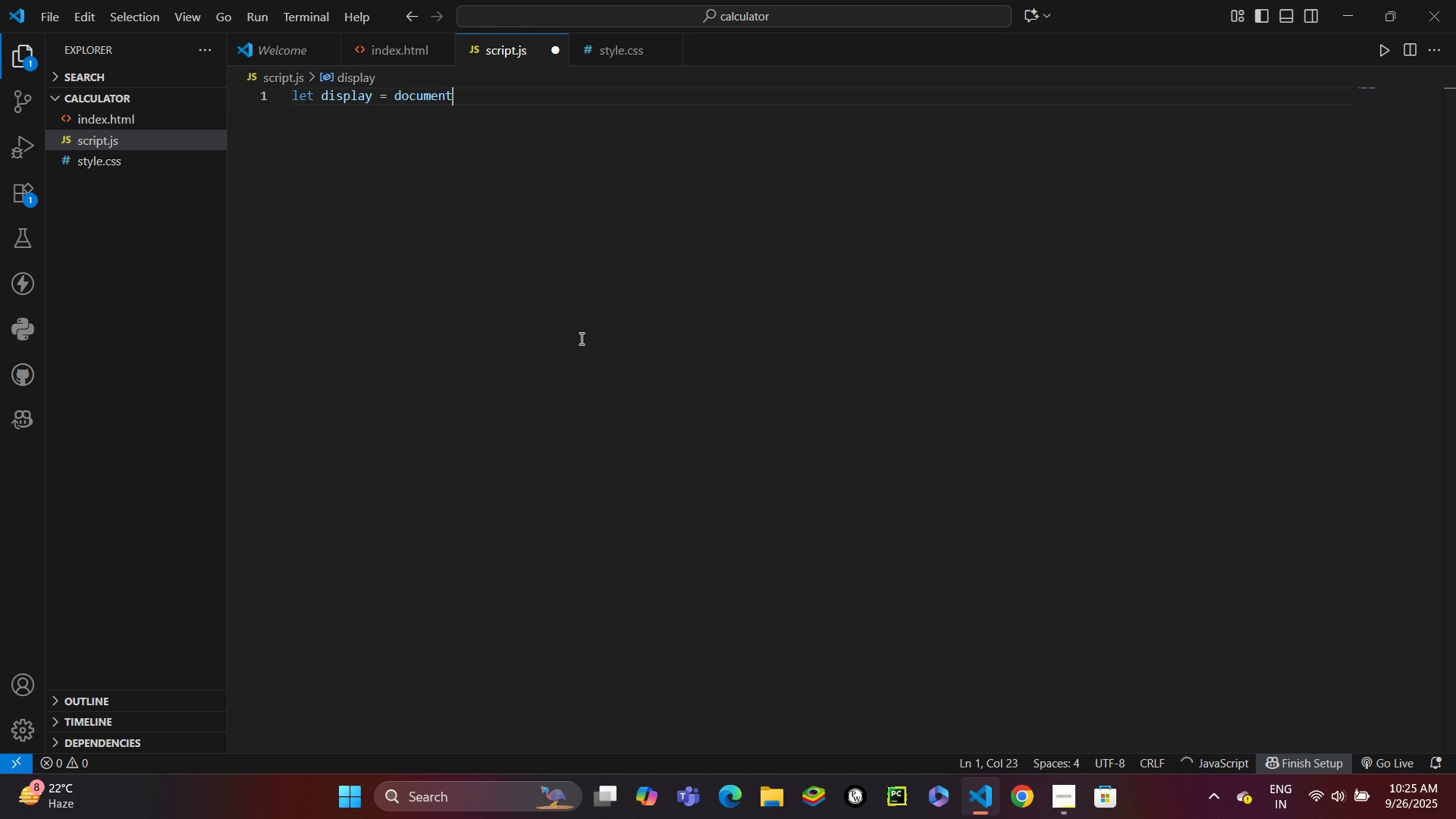 
type(.getE)
 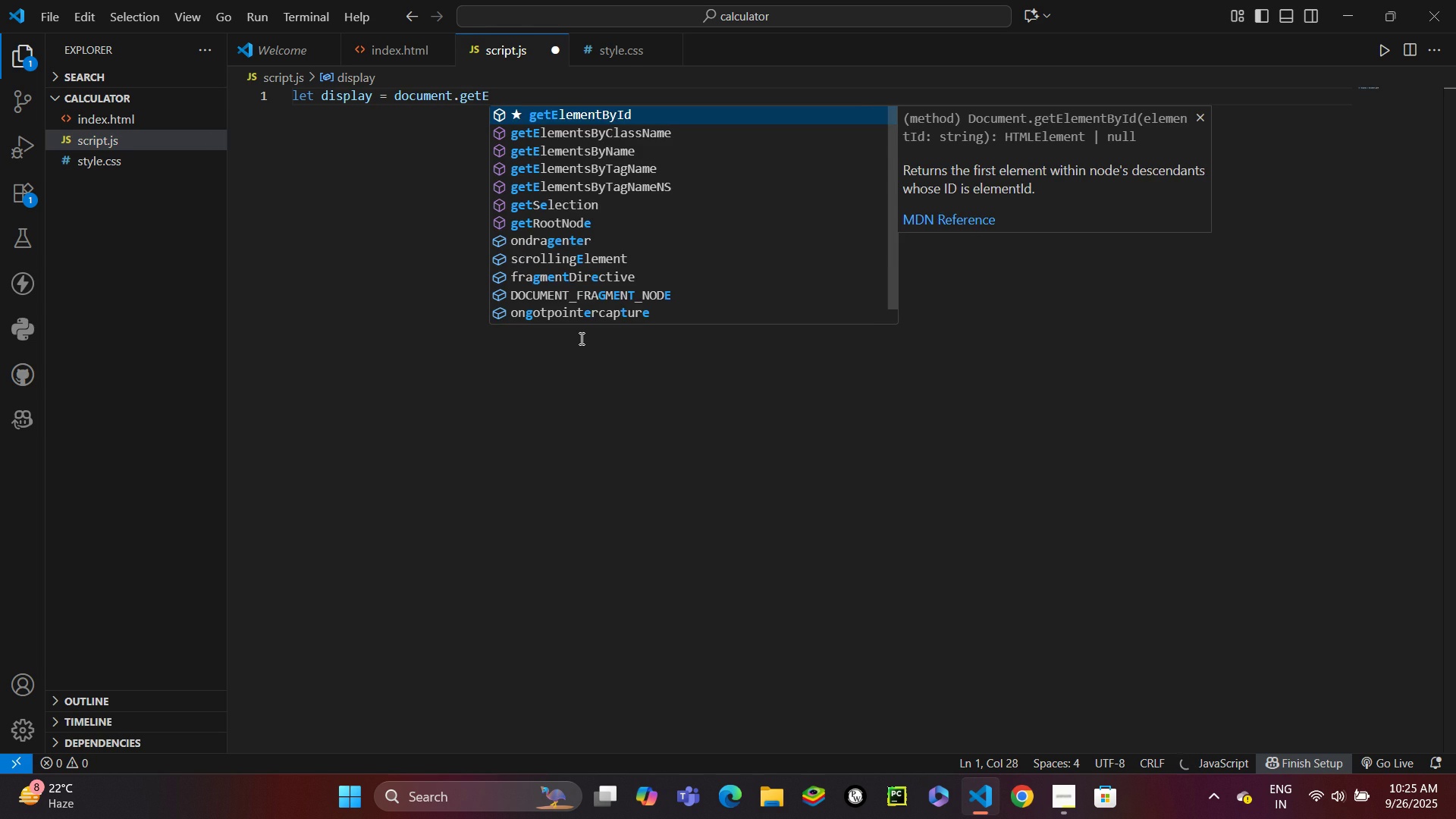 
key(Enter)